 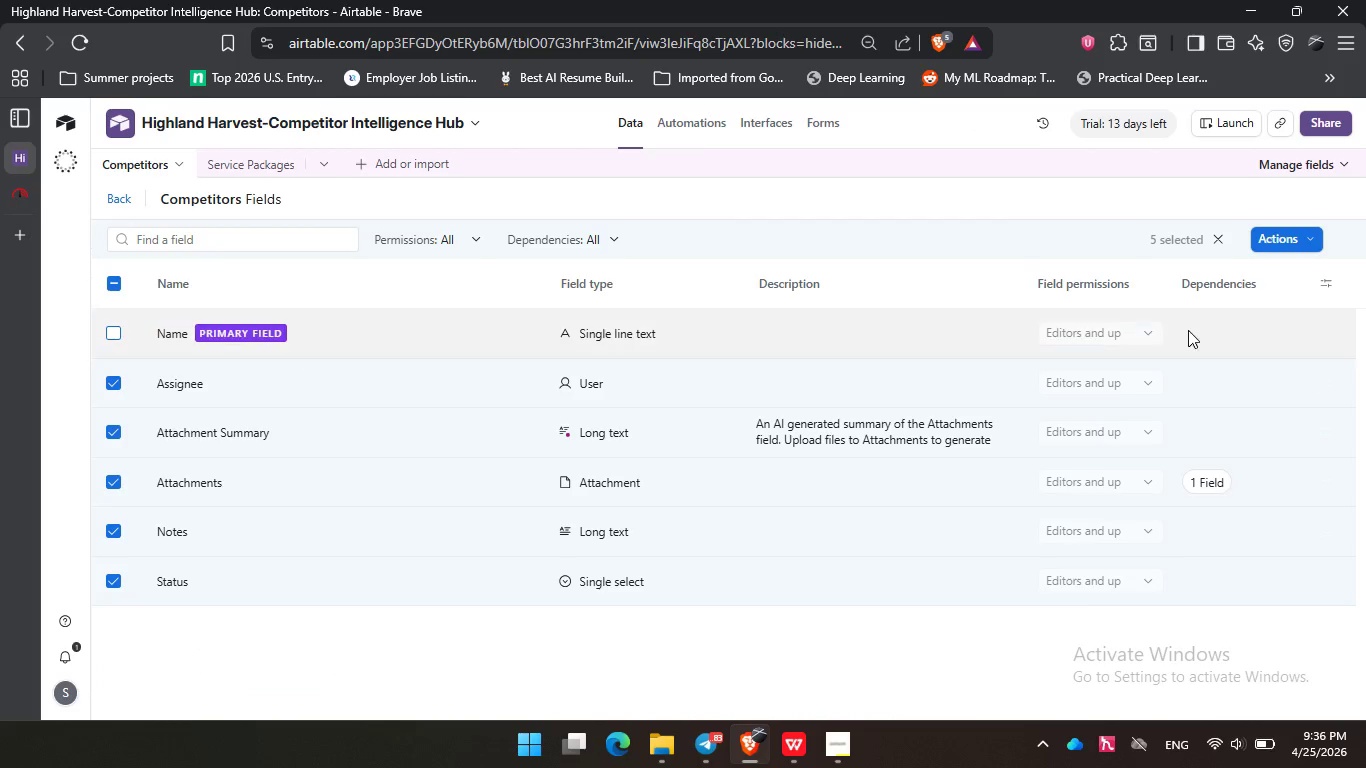 
left_click([1288, 236])
 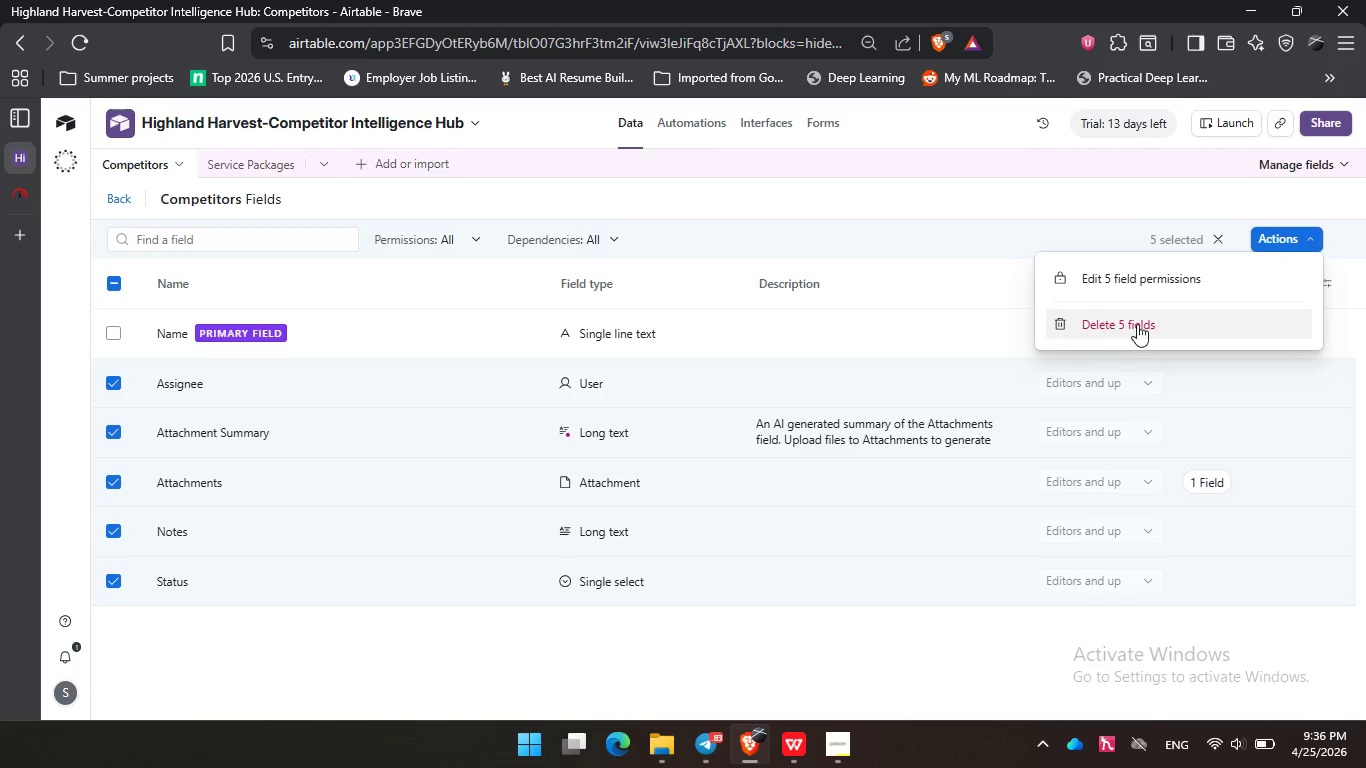 
left_click([1139, 322])
 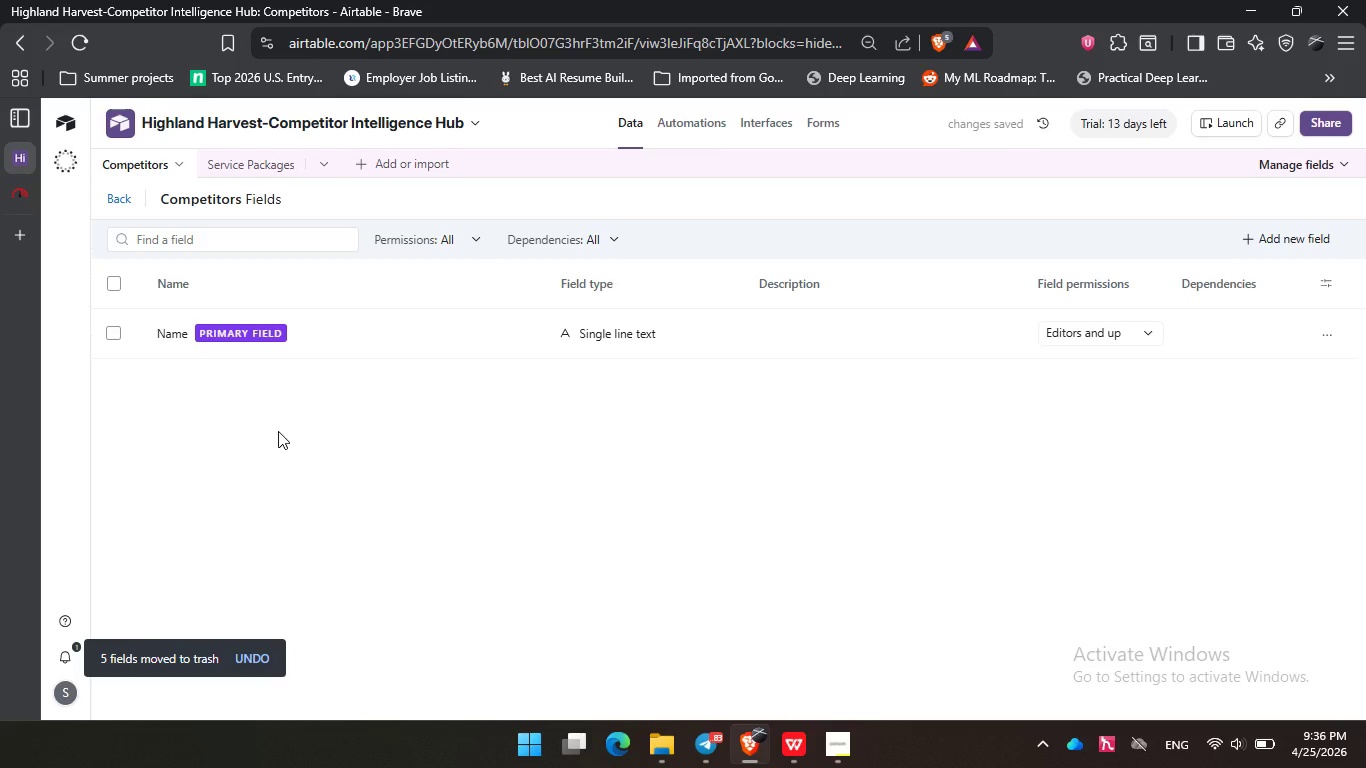 
wait(9.97)
 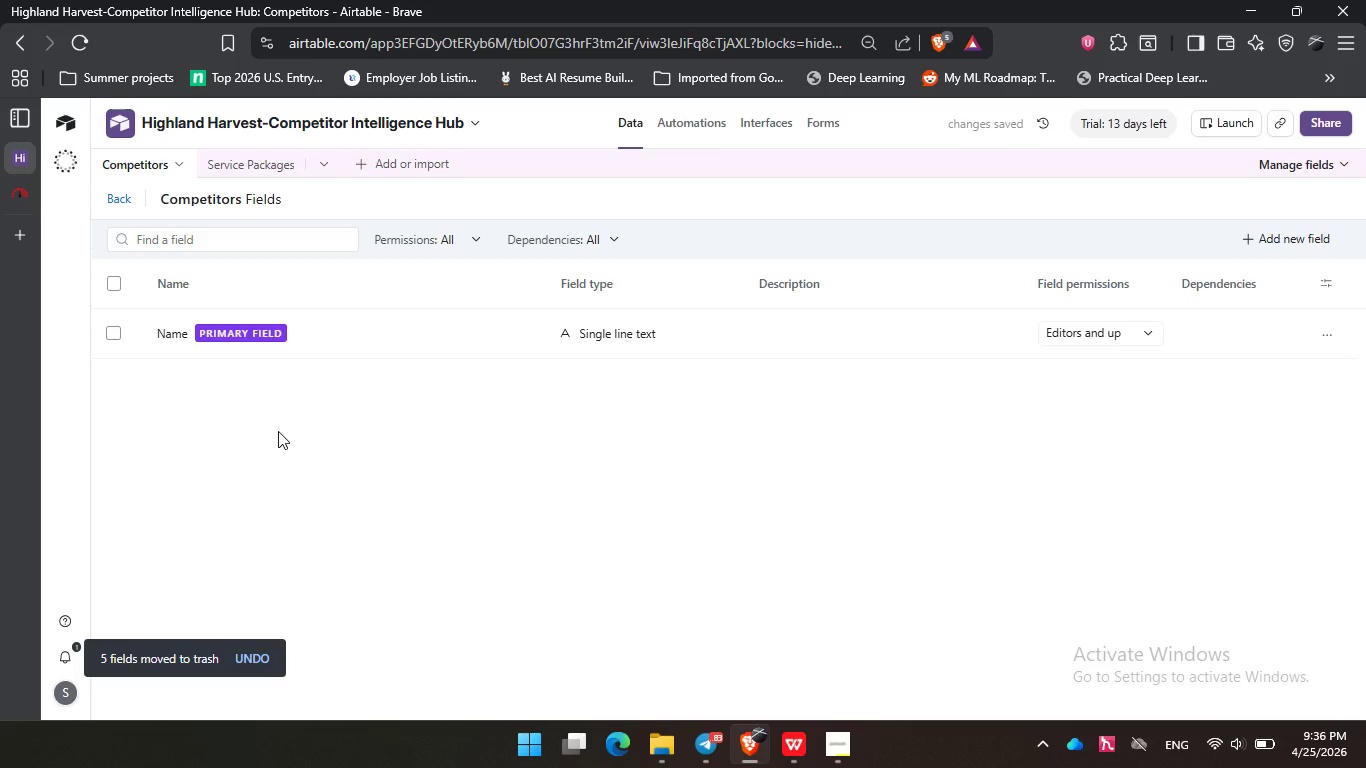 
left_click([845, 757])